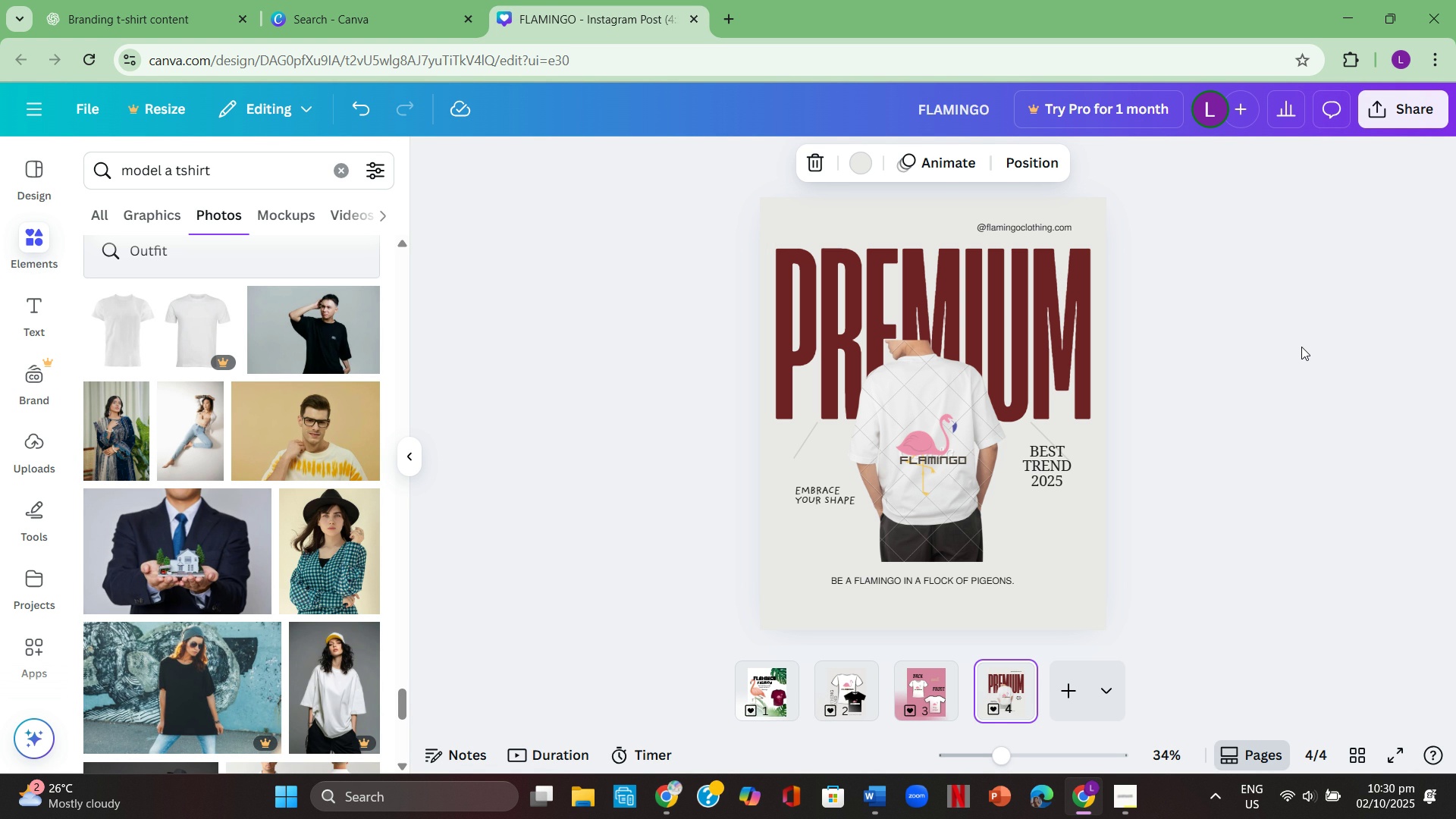 
wait(10.29)
 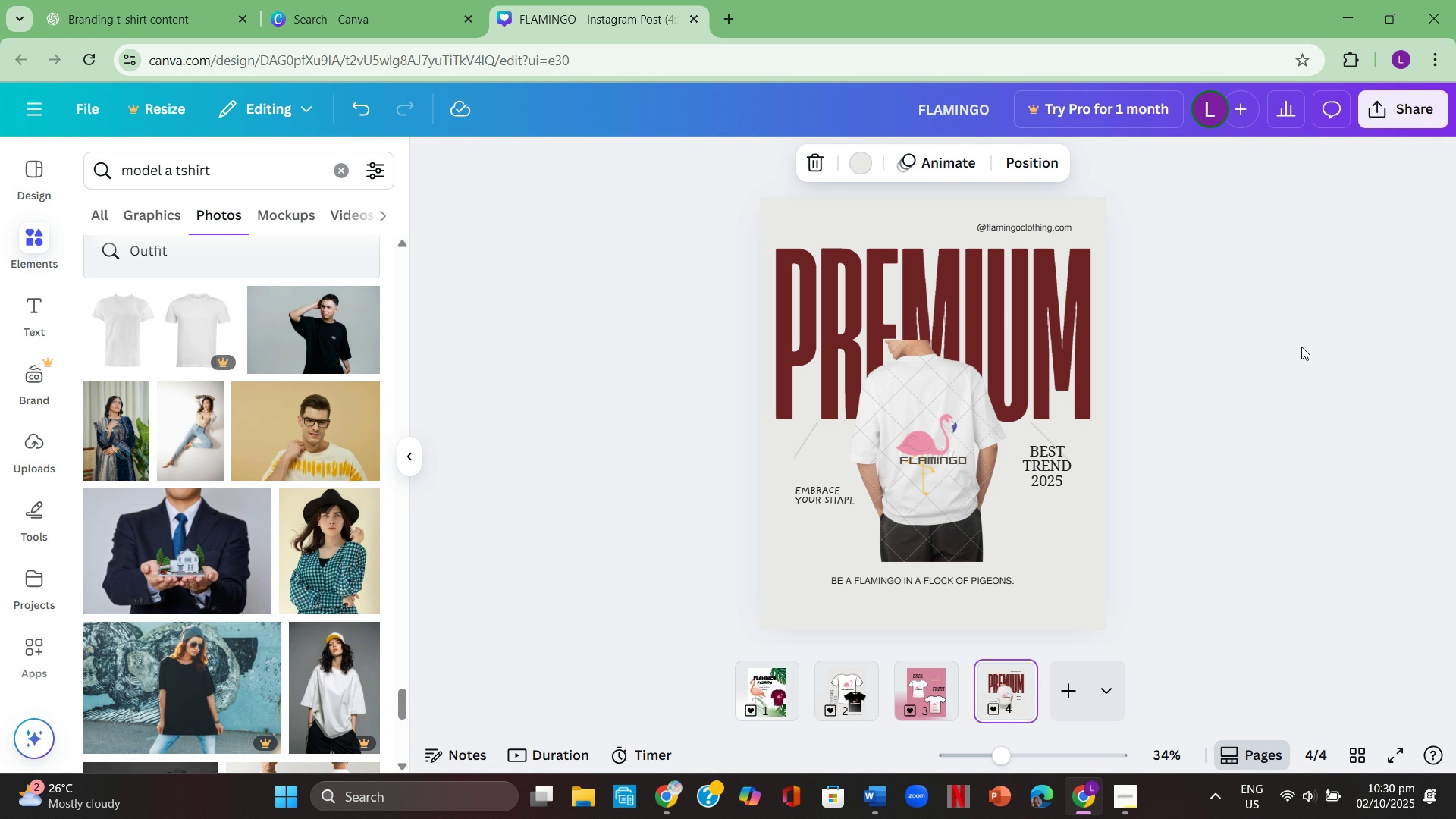 
double_click([976, 577])
 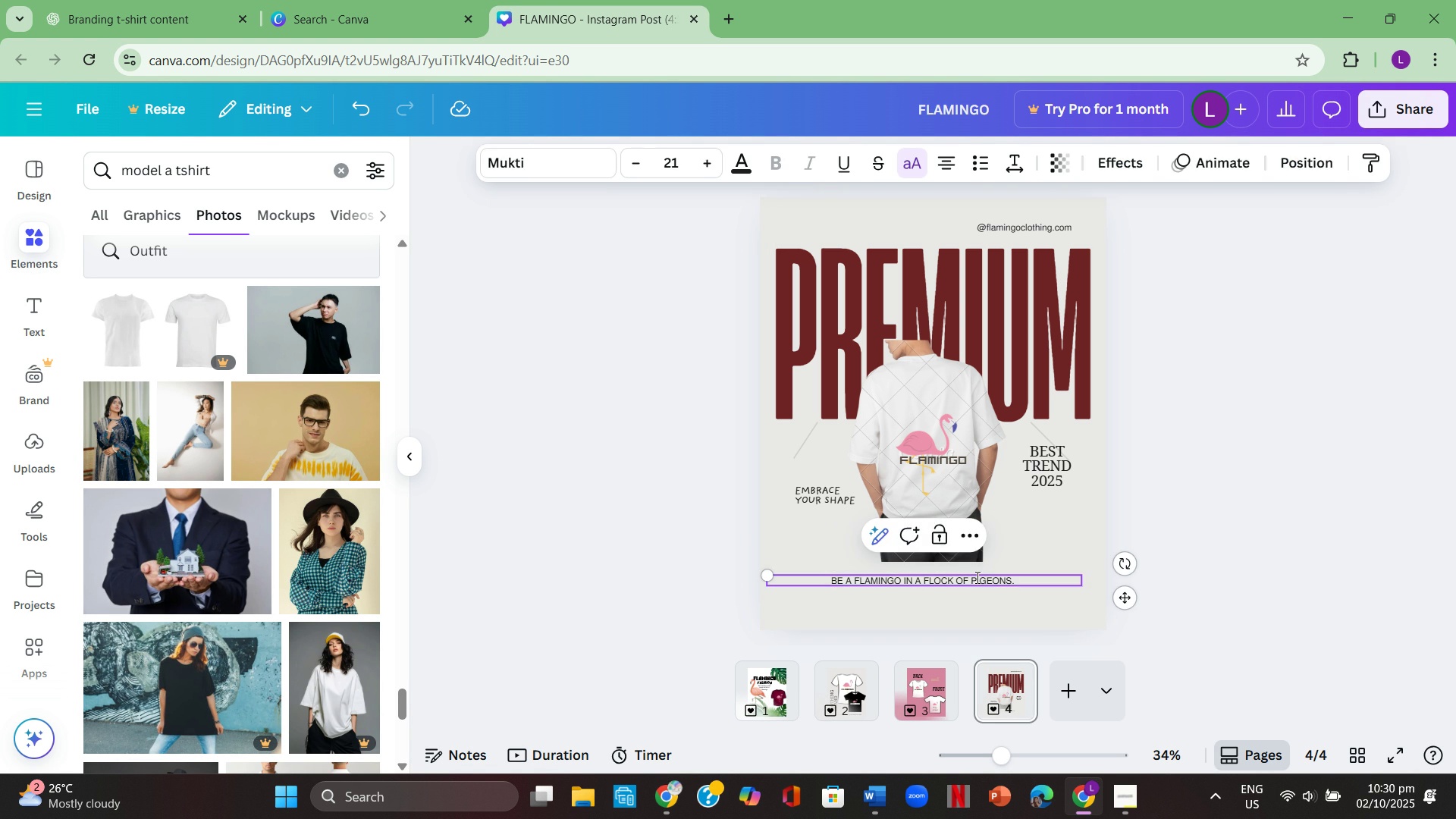 
key(Control+ControlLeft)
 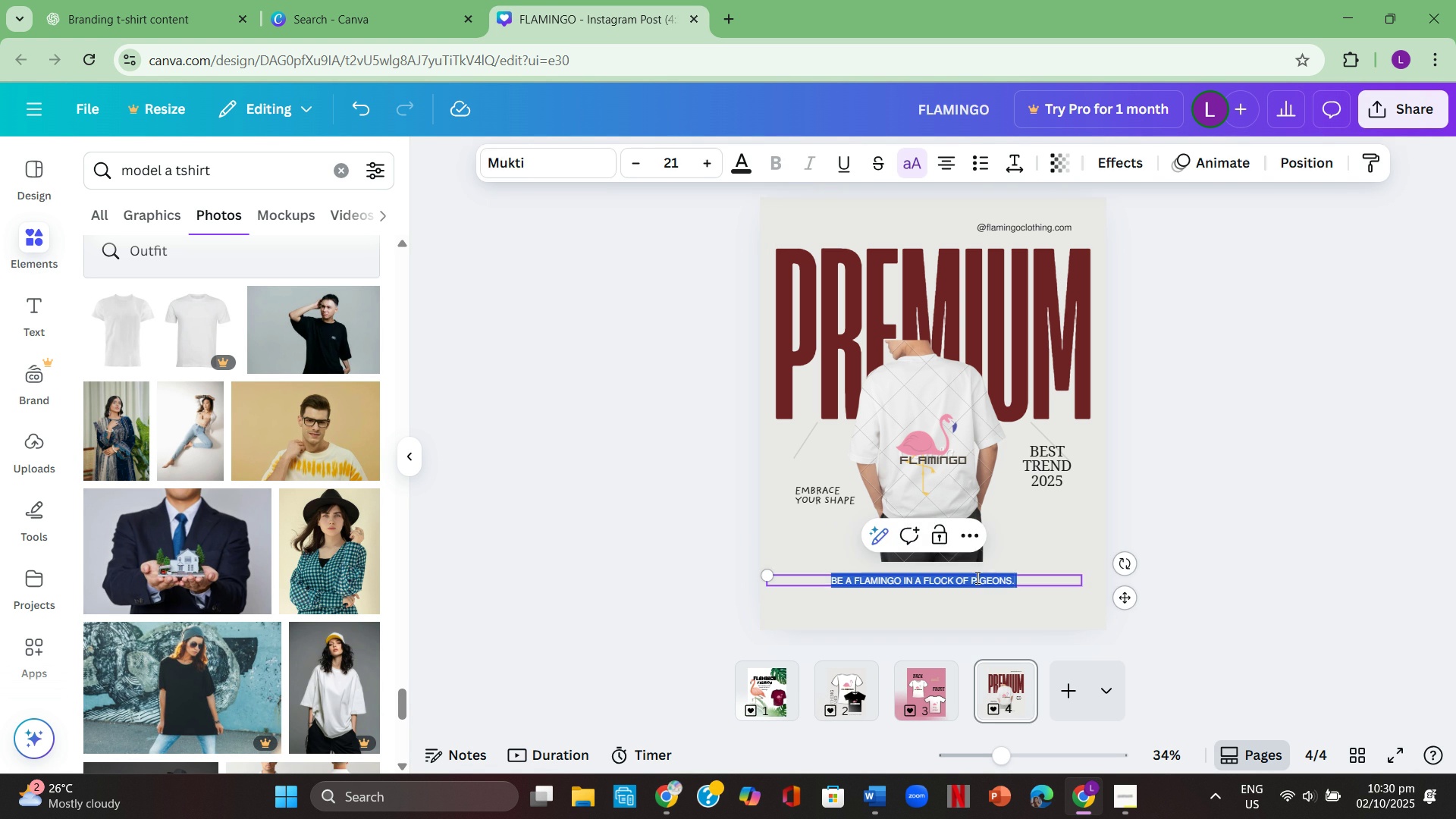 
key(Control+A)
 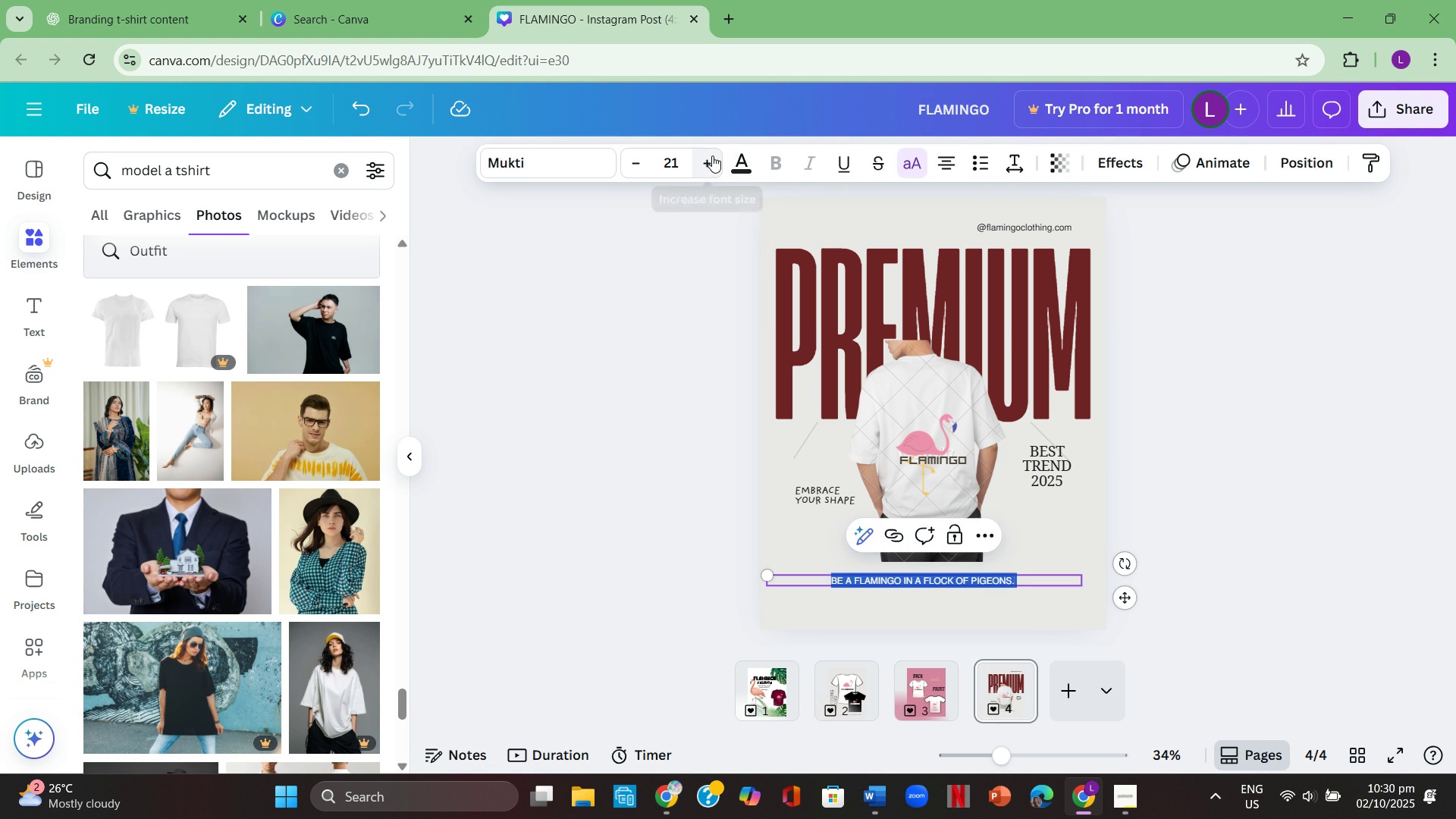 
double_click([711, 158])
 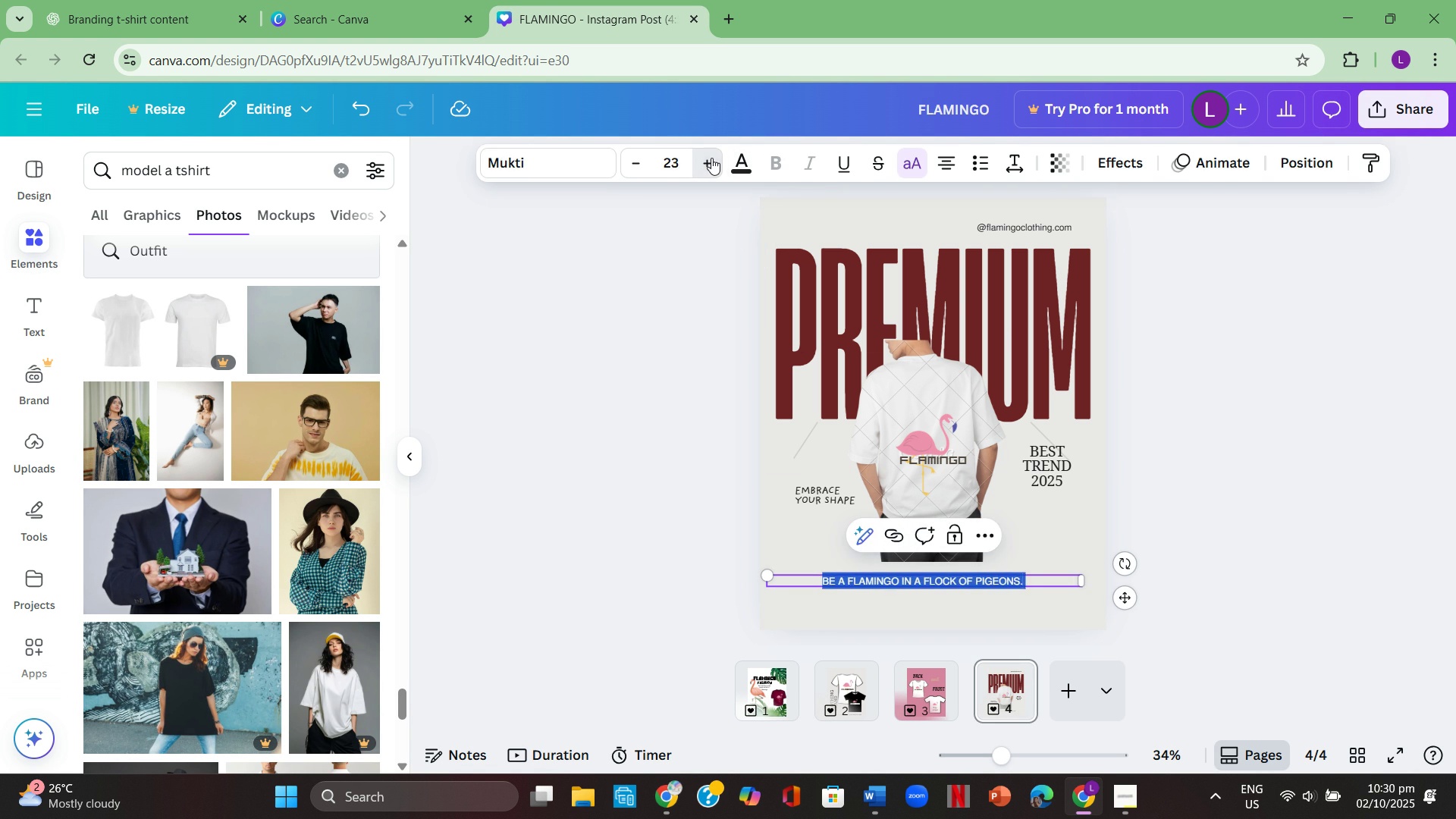 
triple_click([711, 158])
 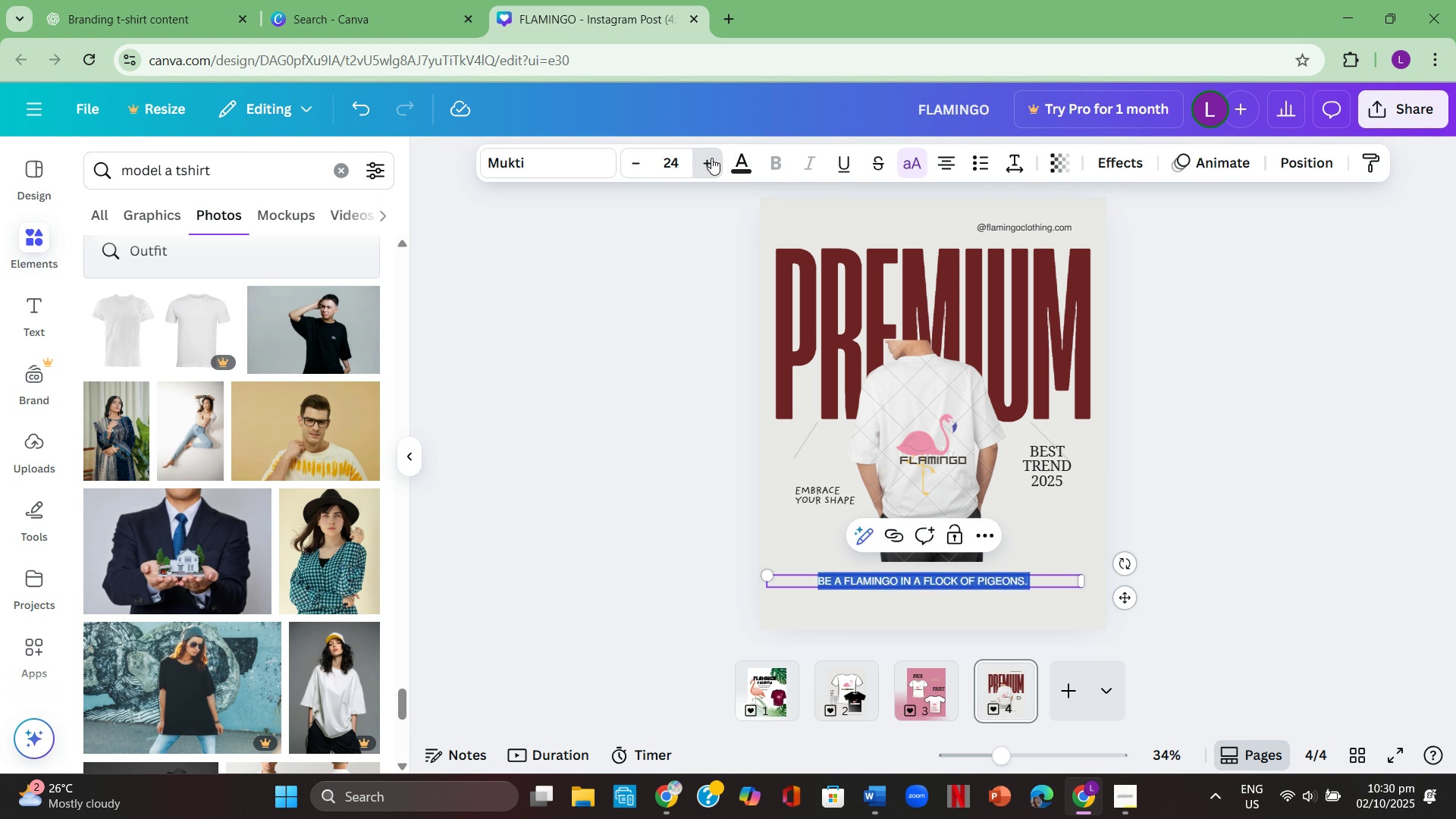 
triple_click([711, 158])
 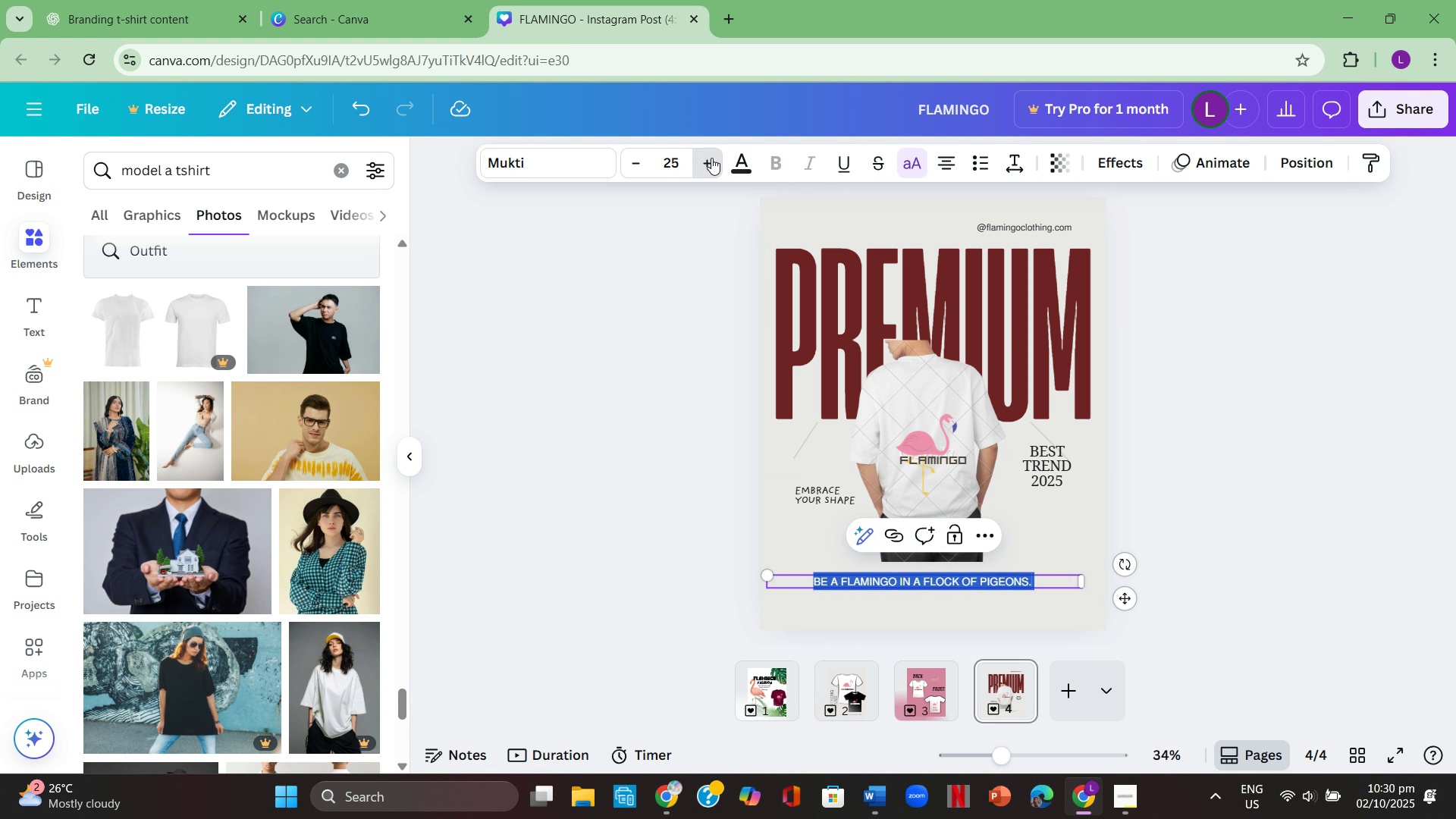 
triple_click([711, 158])
 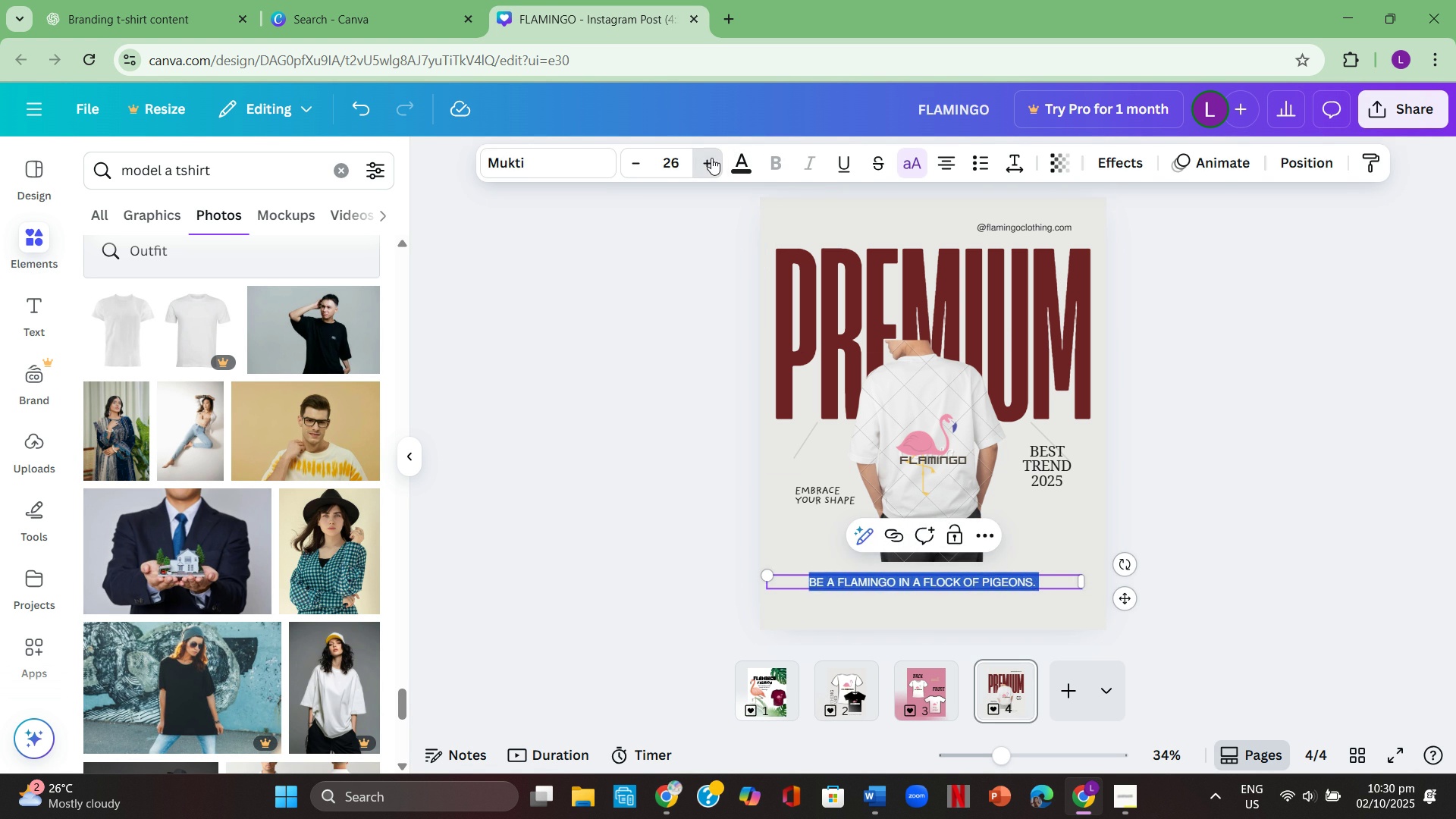 
triple_click([711, 158])
 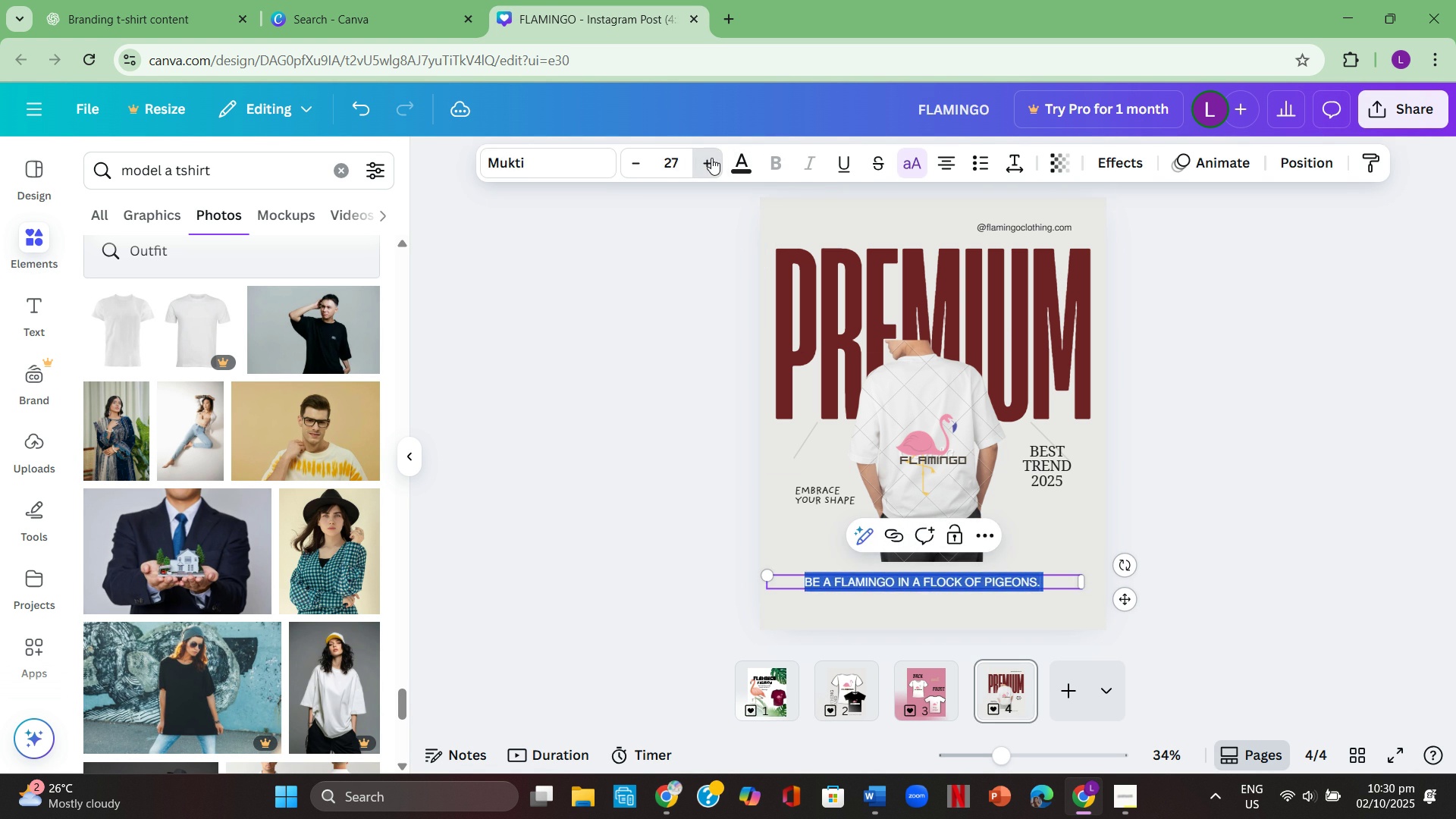 
triple_click([711, 158])
 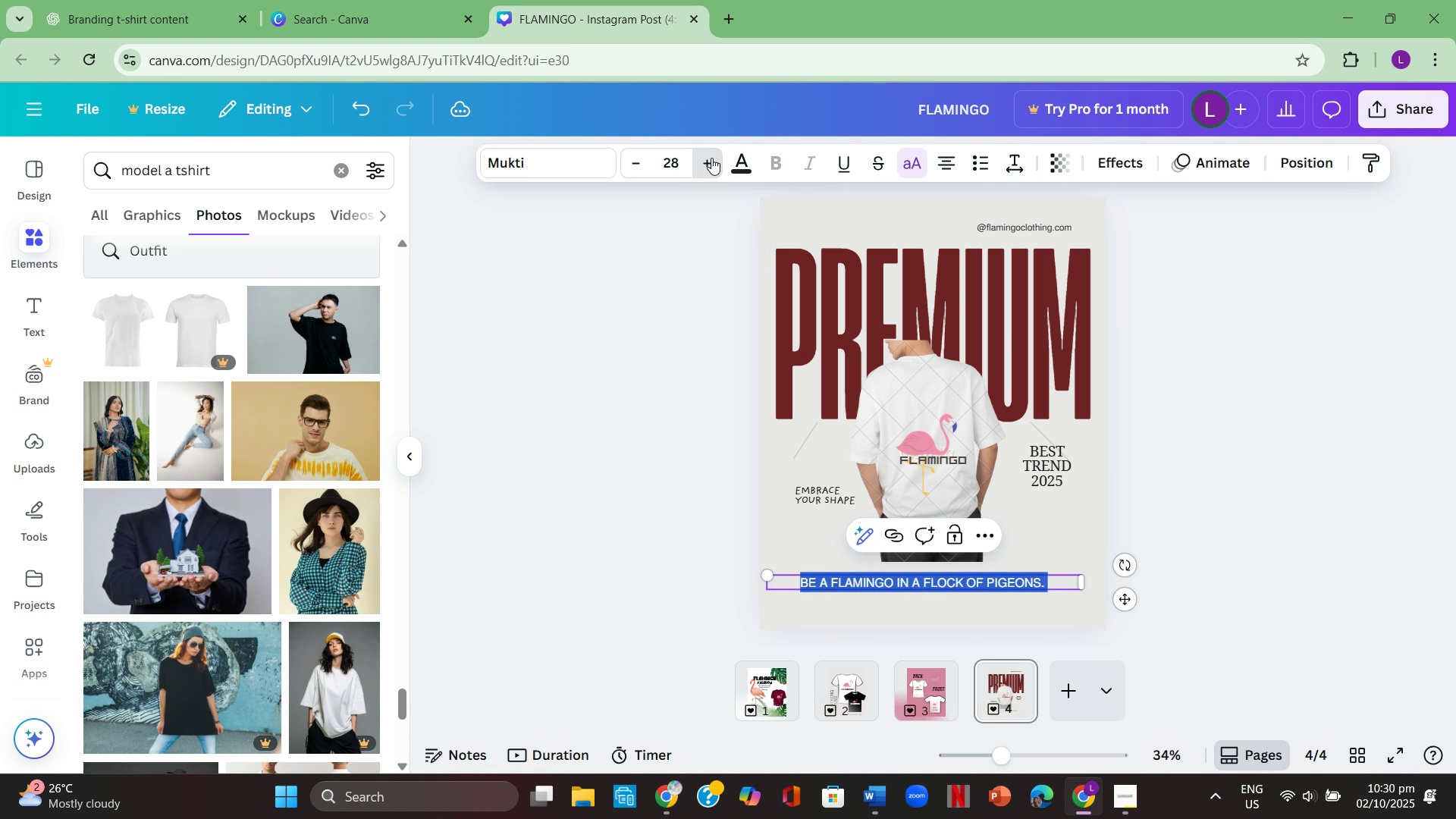 
triple_click([711, 158])
 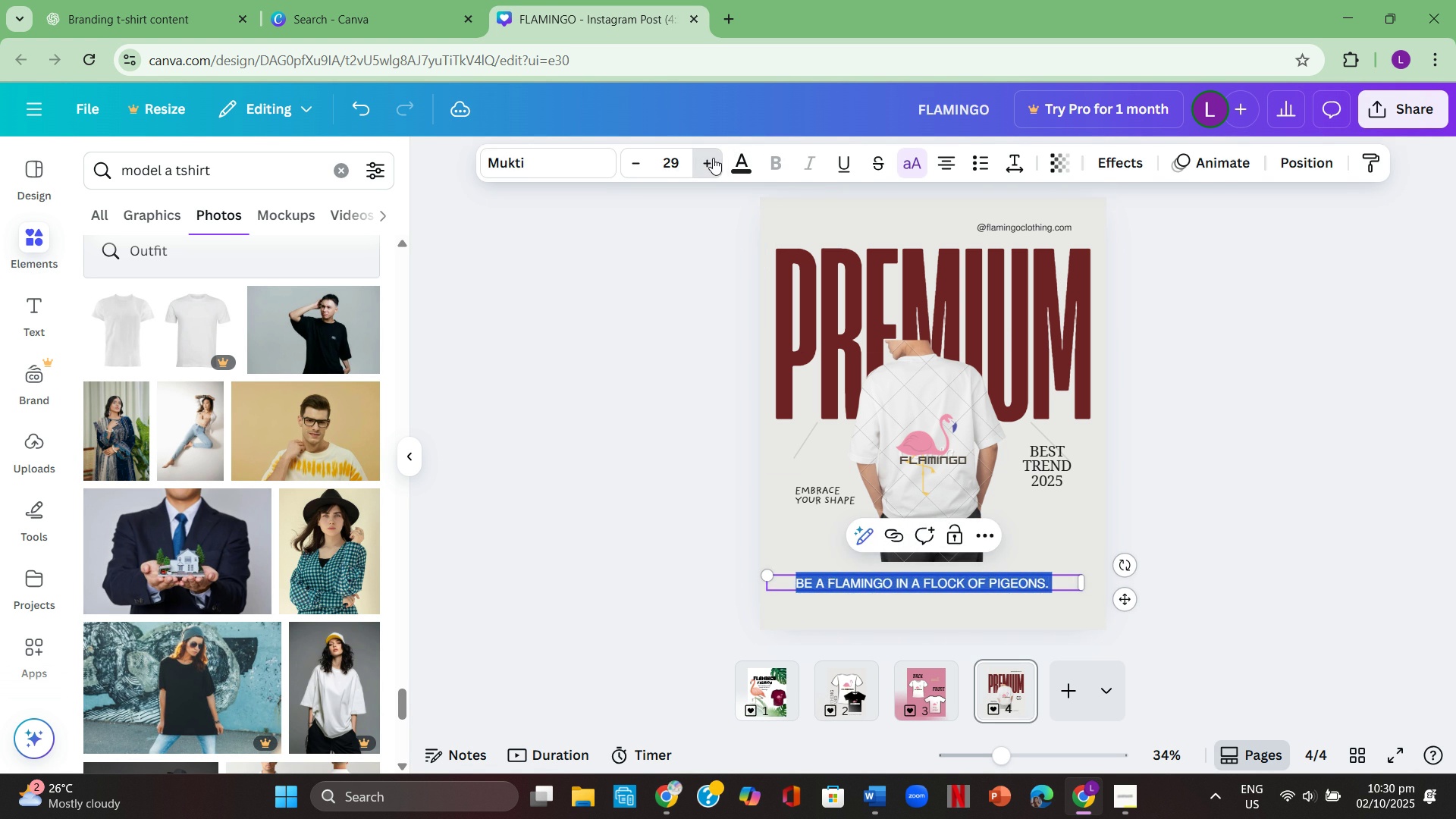 
triple_click([711, 158])
 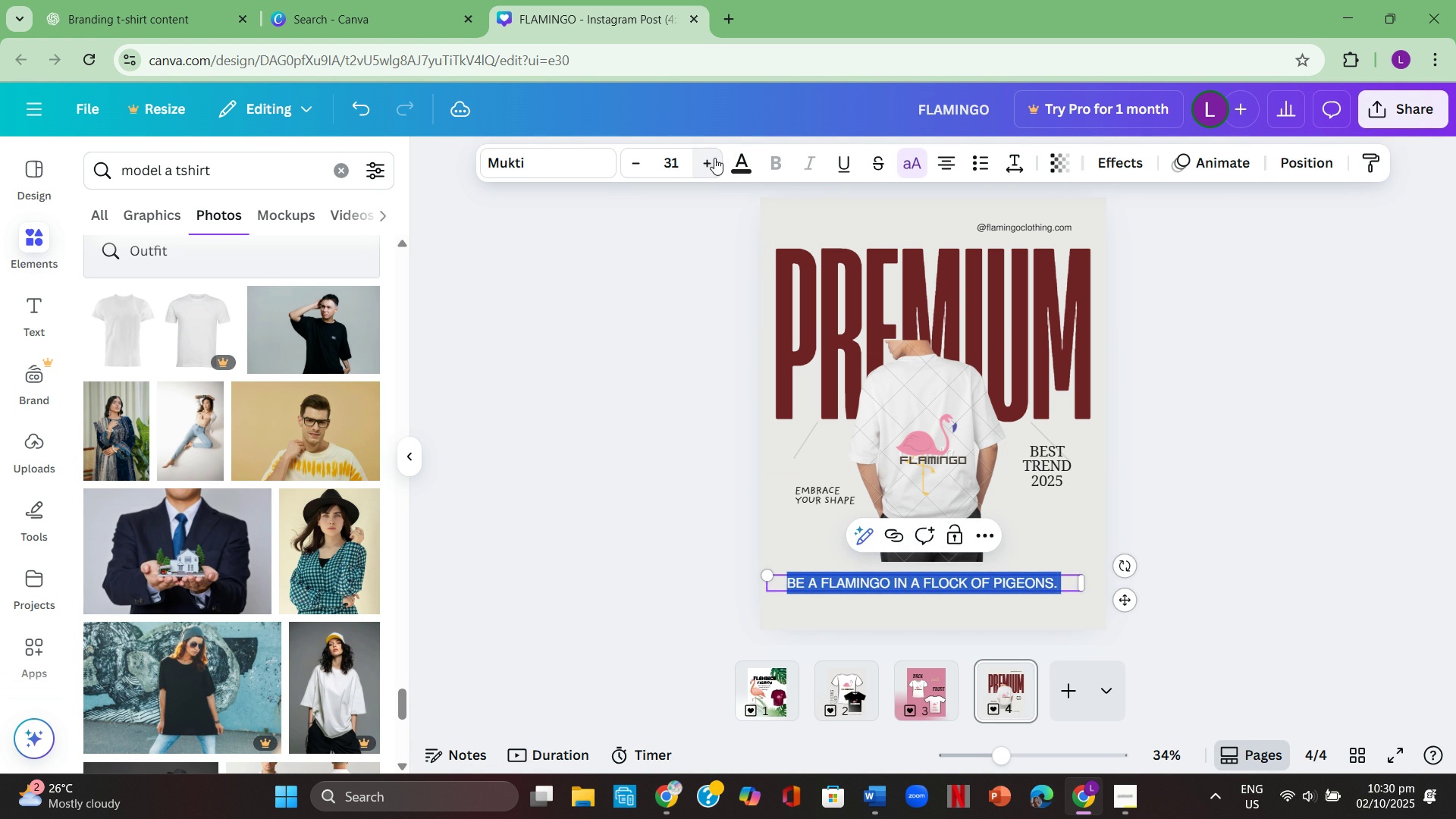 
triple_click([714, 158])
 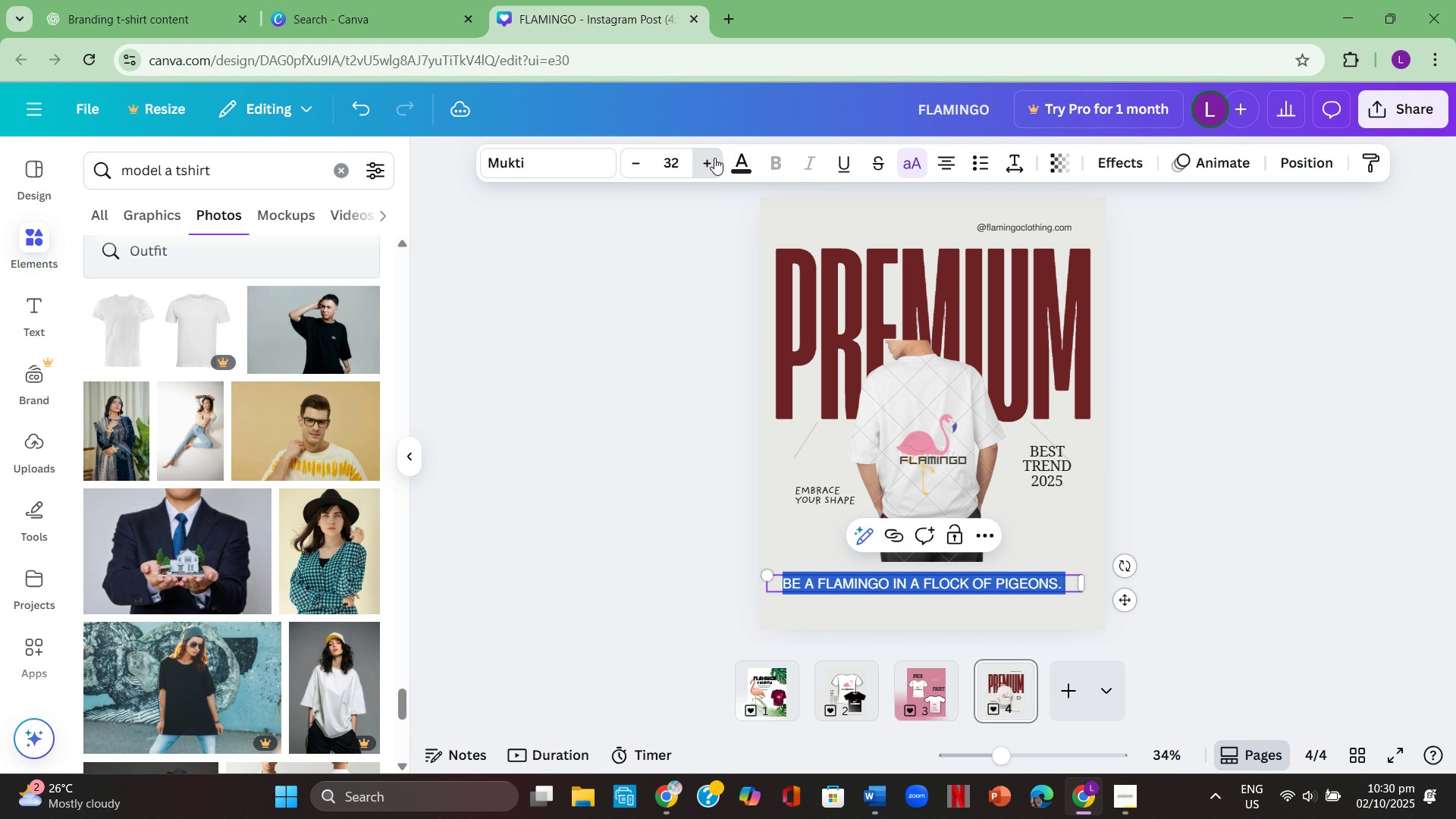 
triple_click([714, 158])
 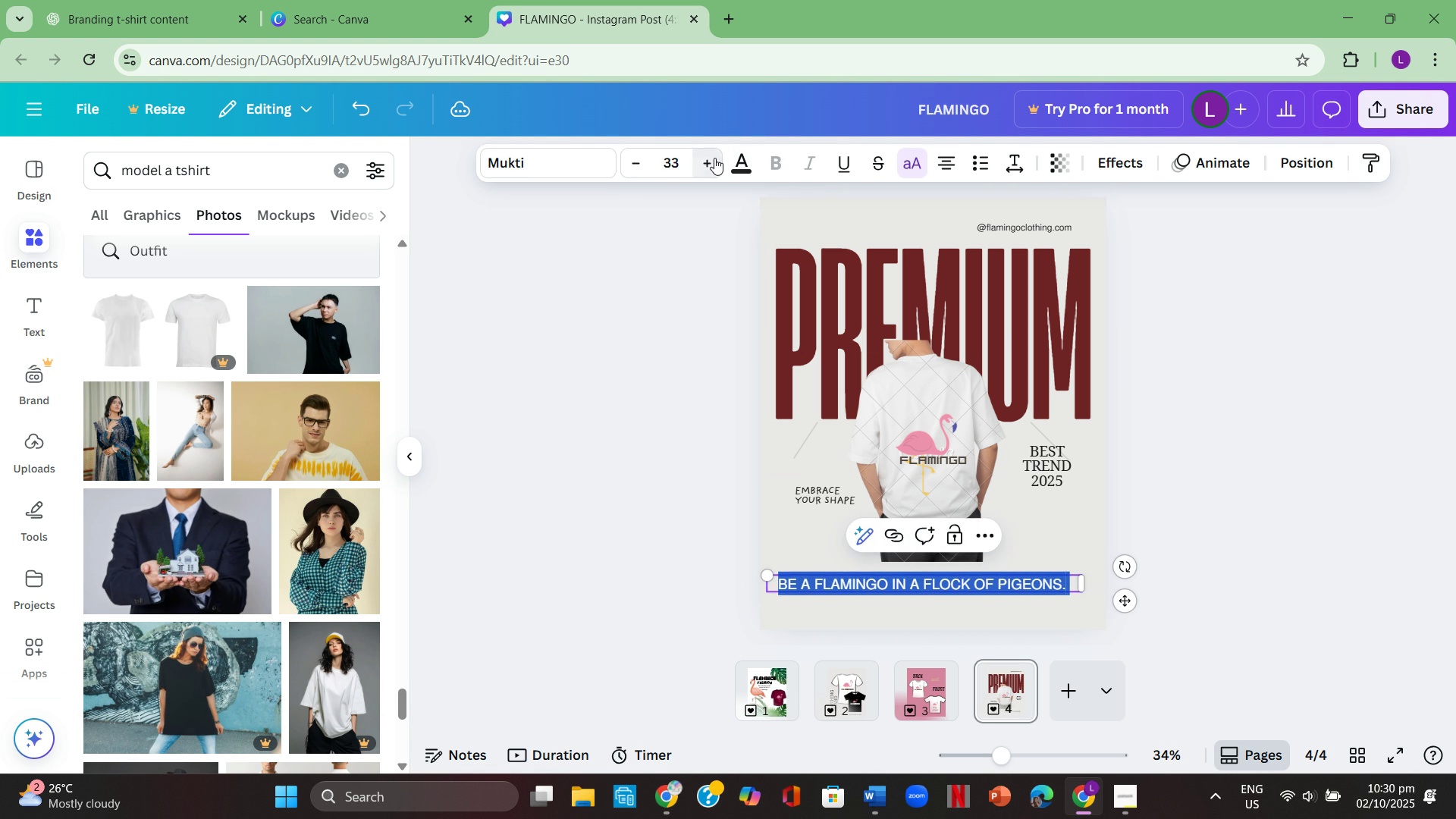 
triple_click([714, 158])